 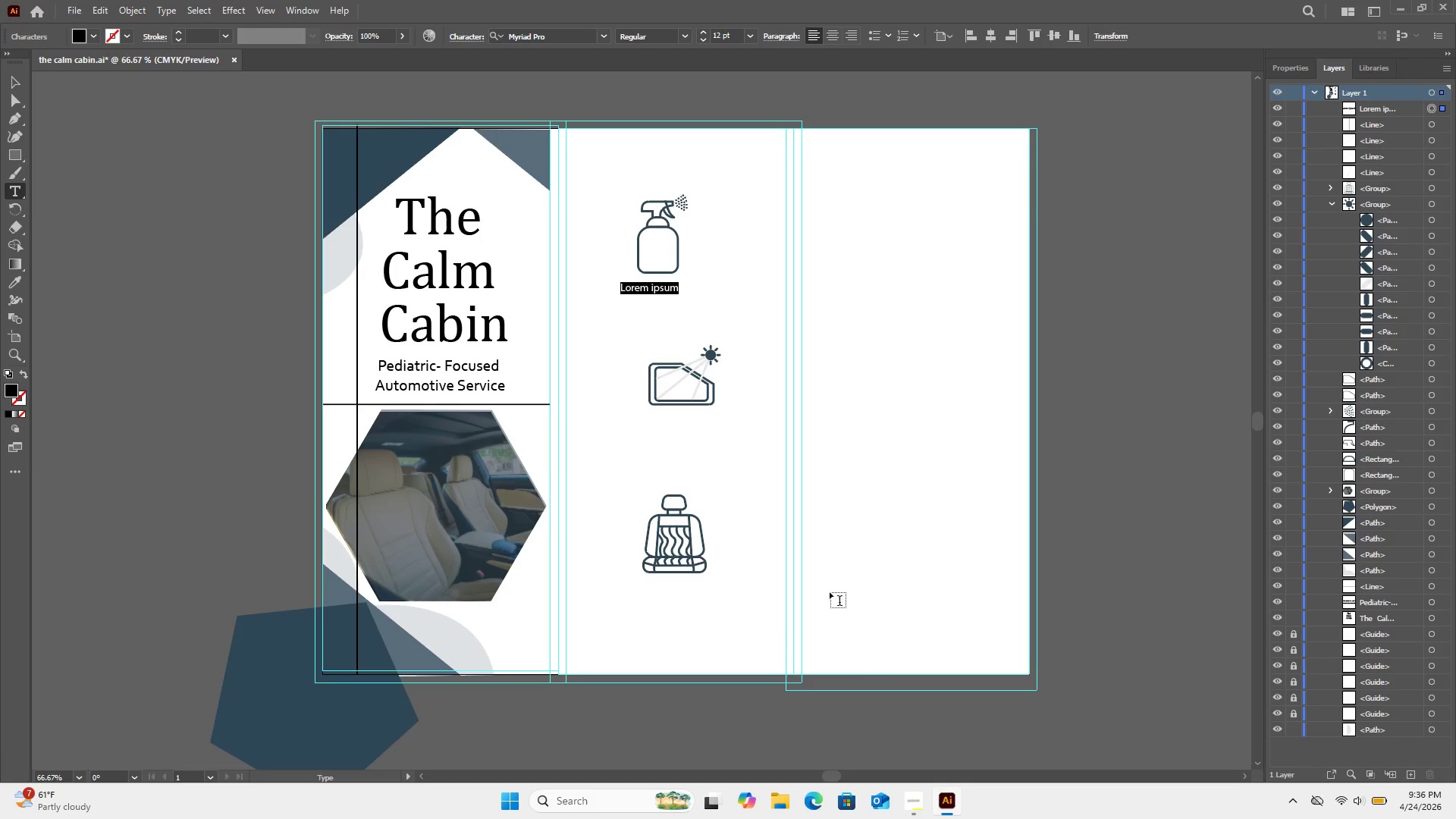 
key(Control+V)
 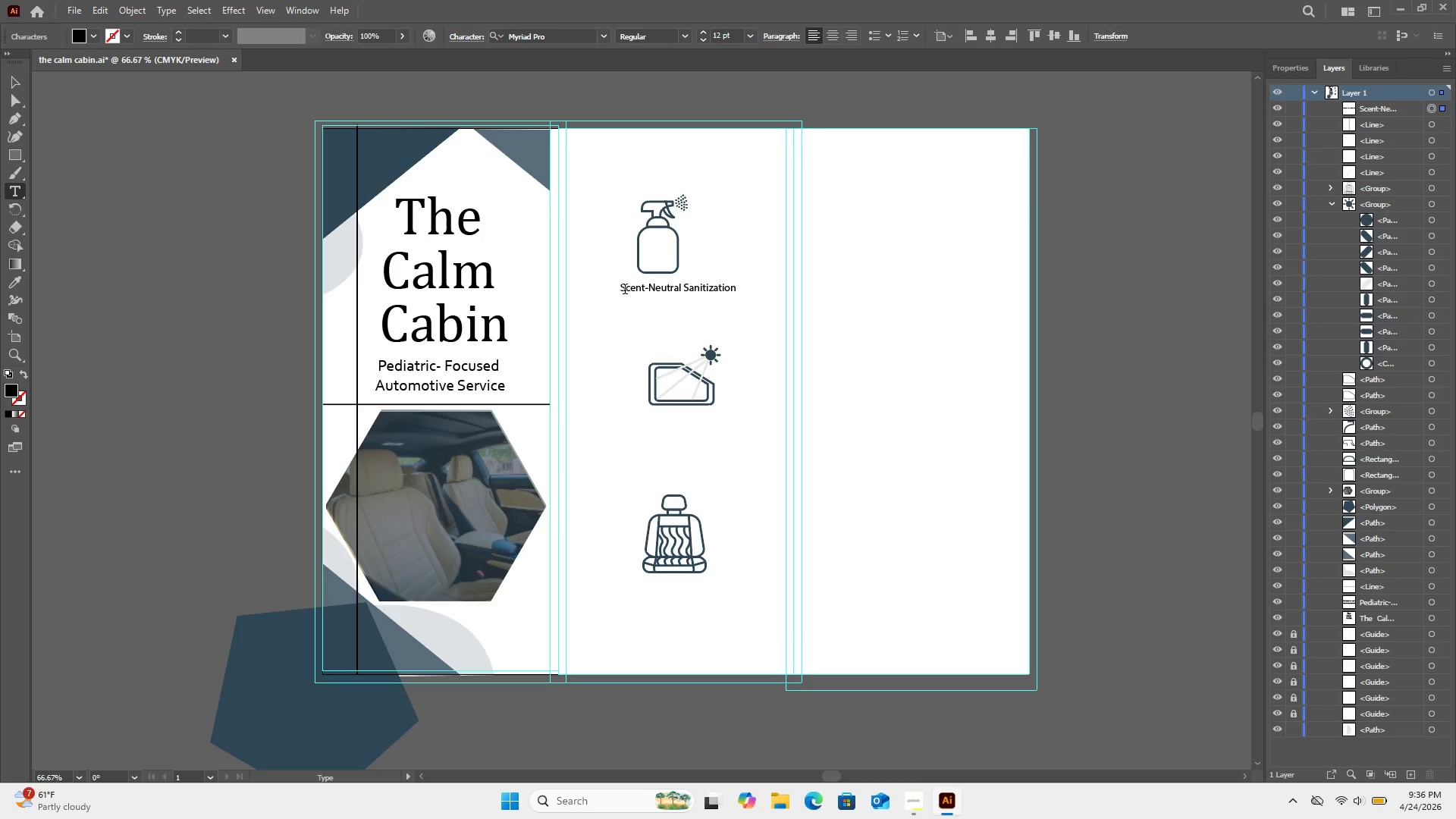 
wait(5.33)
 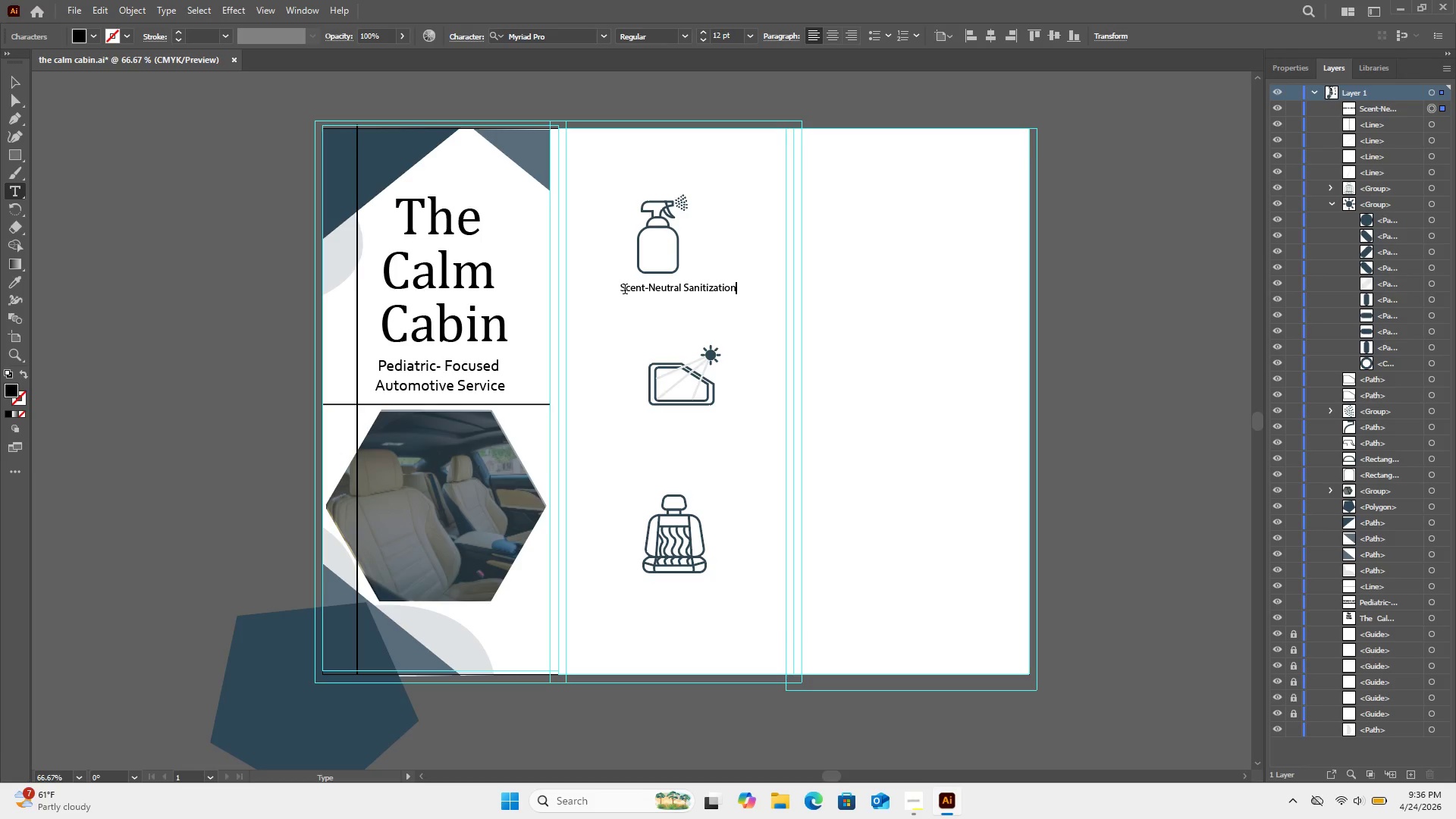 
key(Enter)
 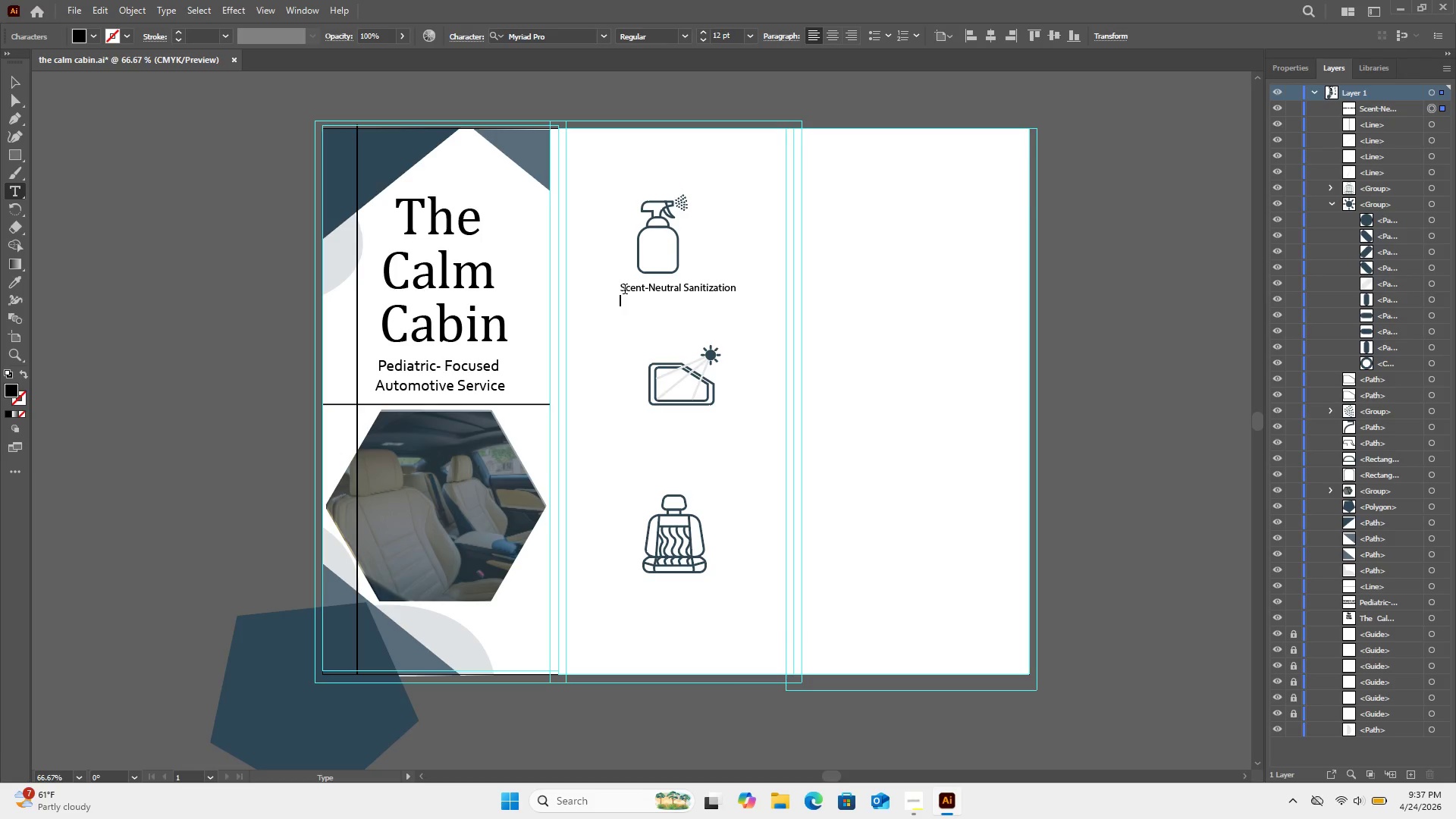 
type(Creating a controlled )
 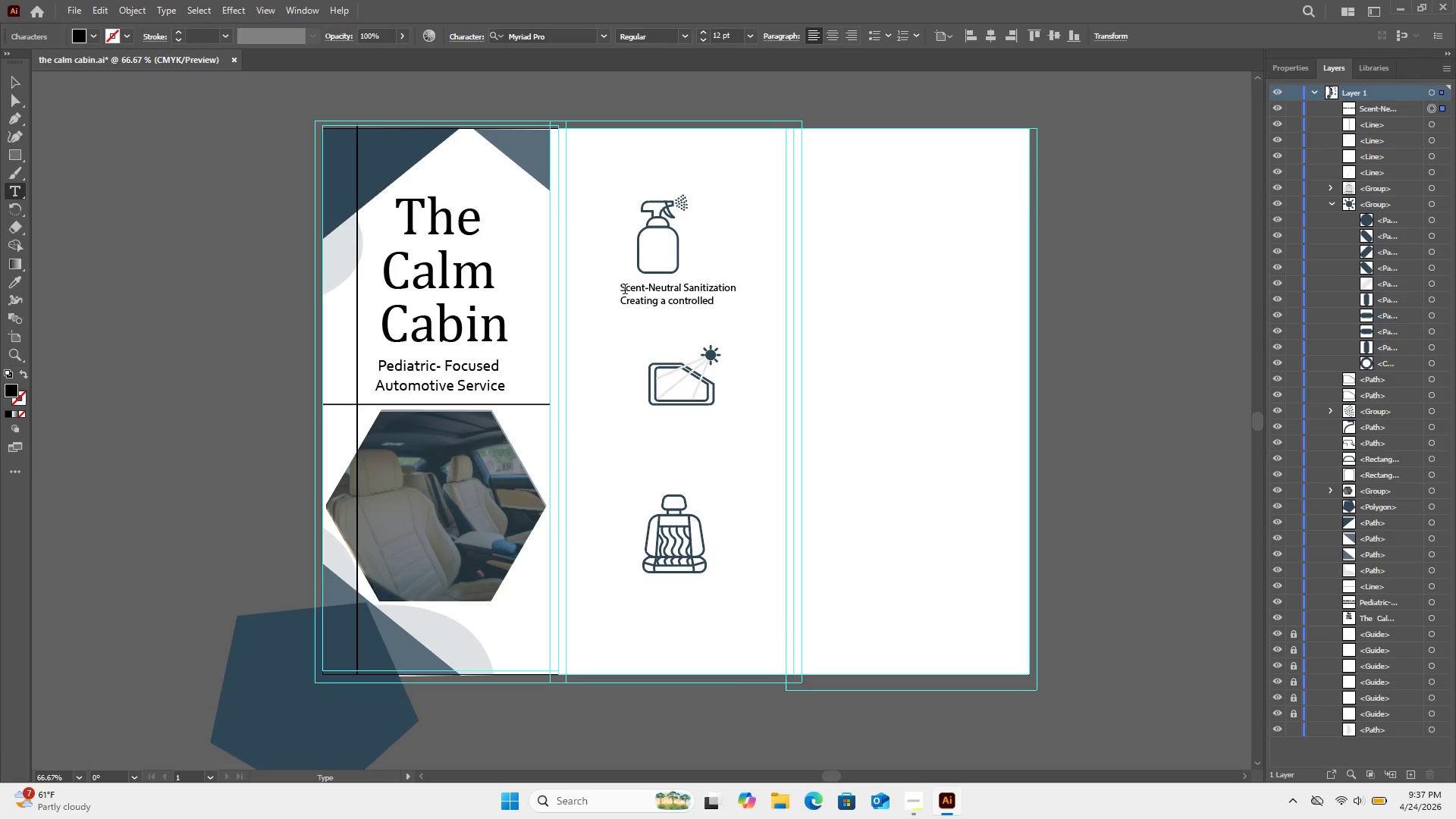 
key(Backspace)
 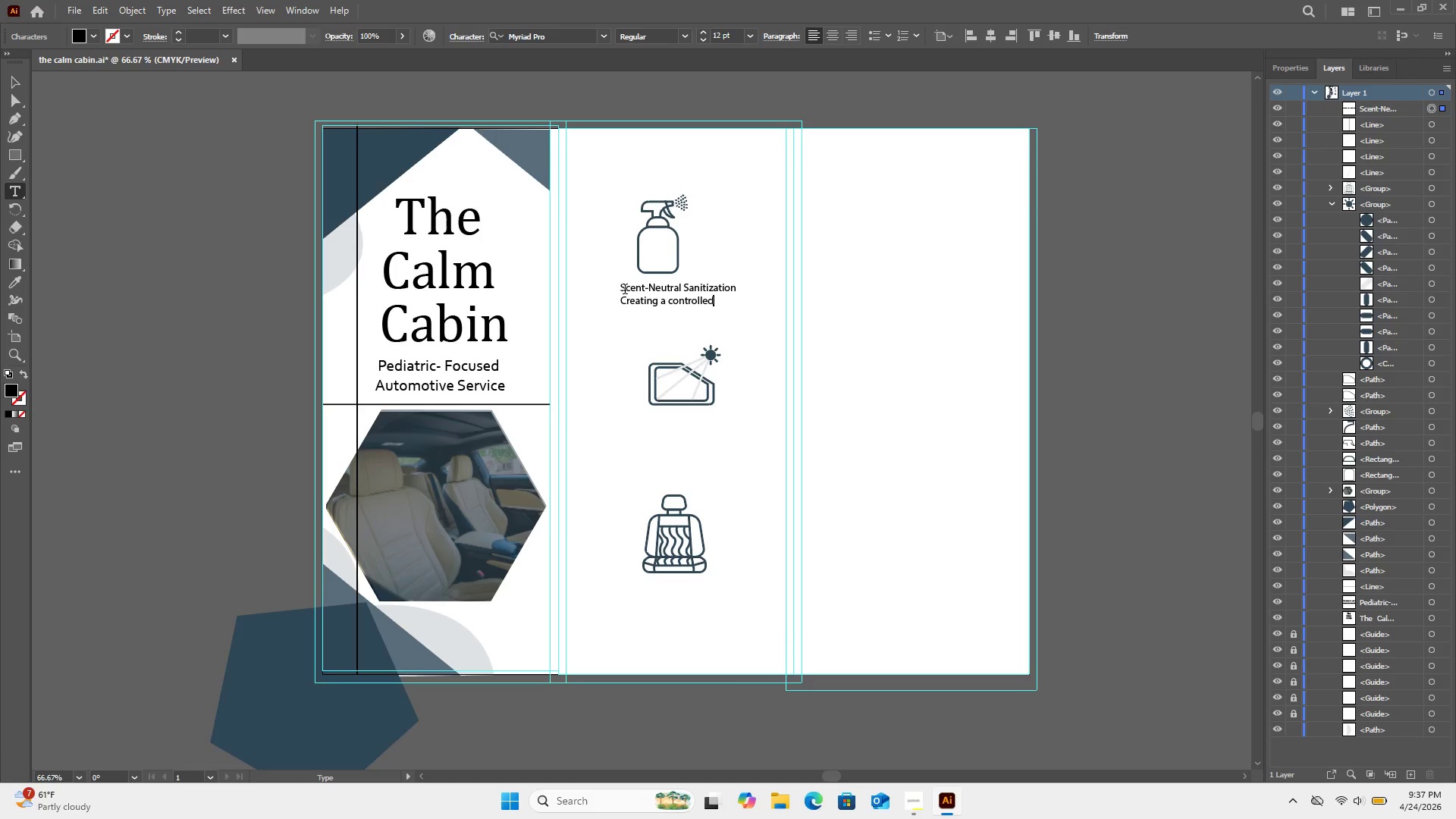 
key(Backspace)
 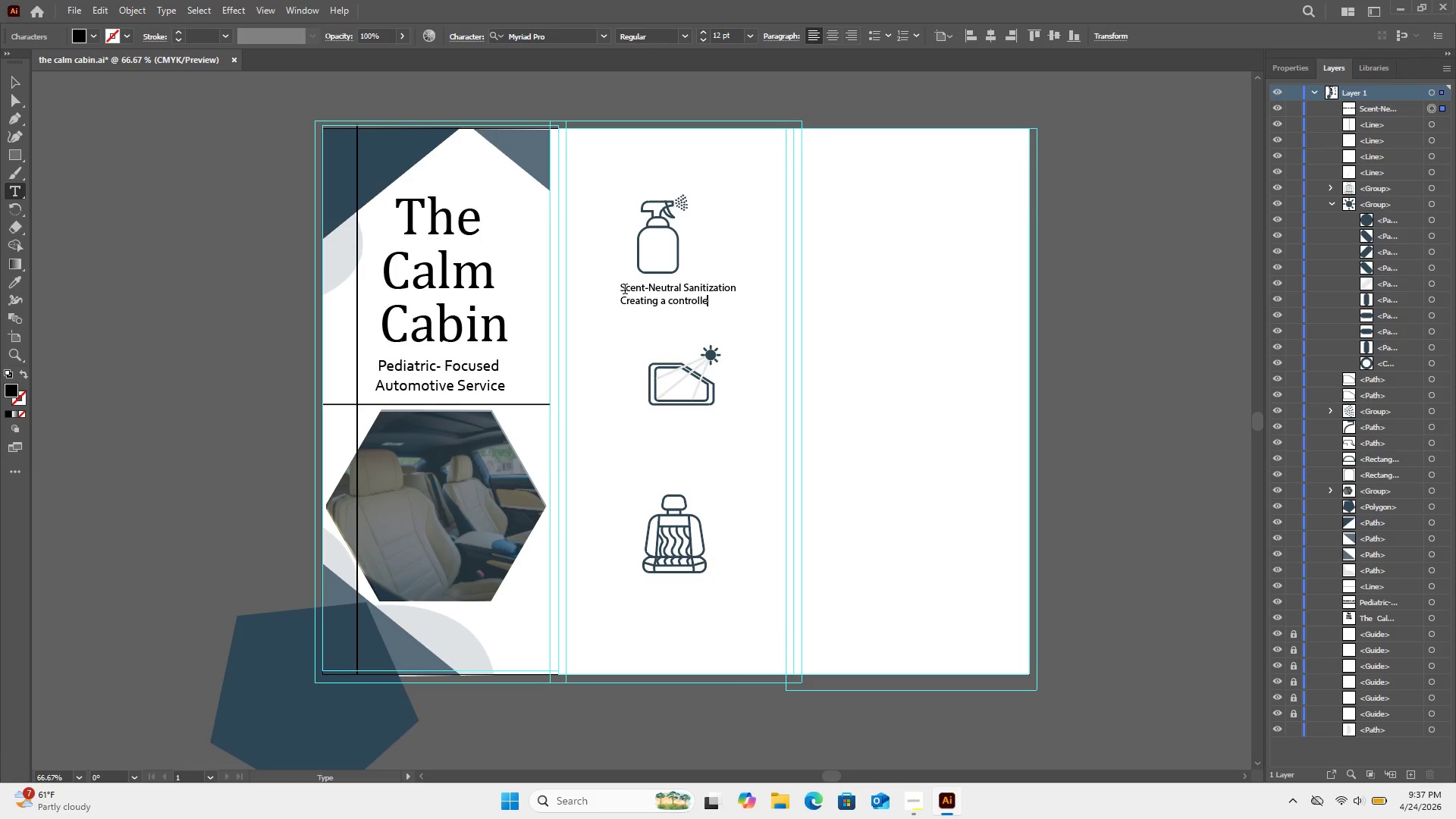 
key(Backspace)
 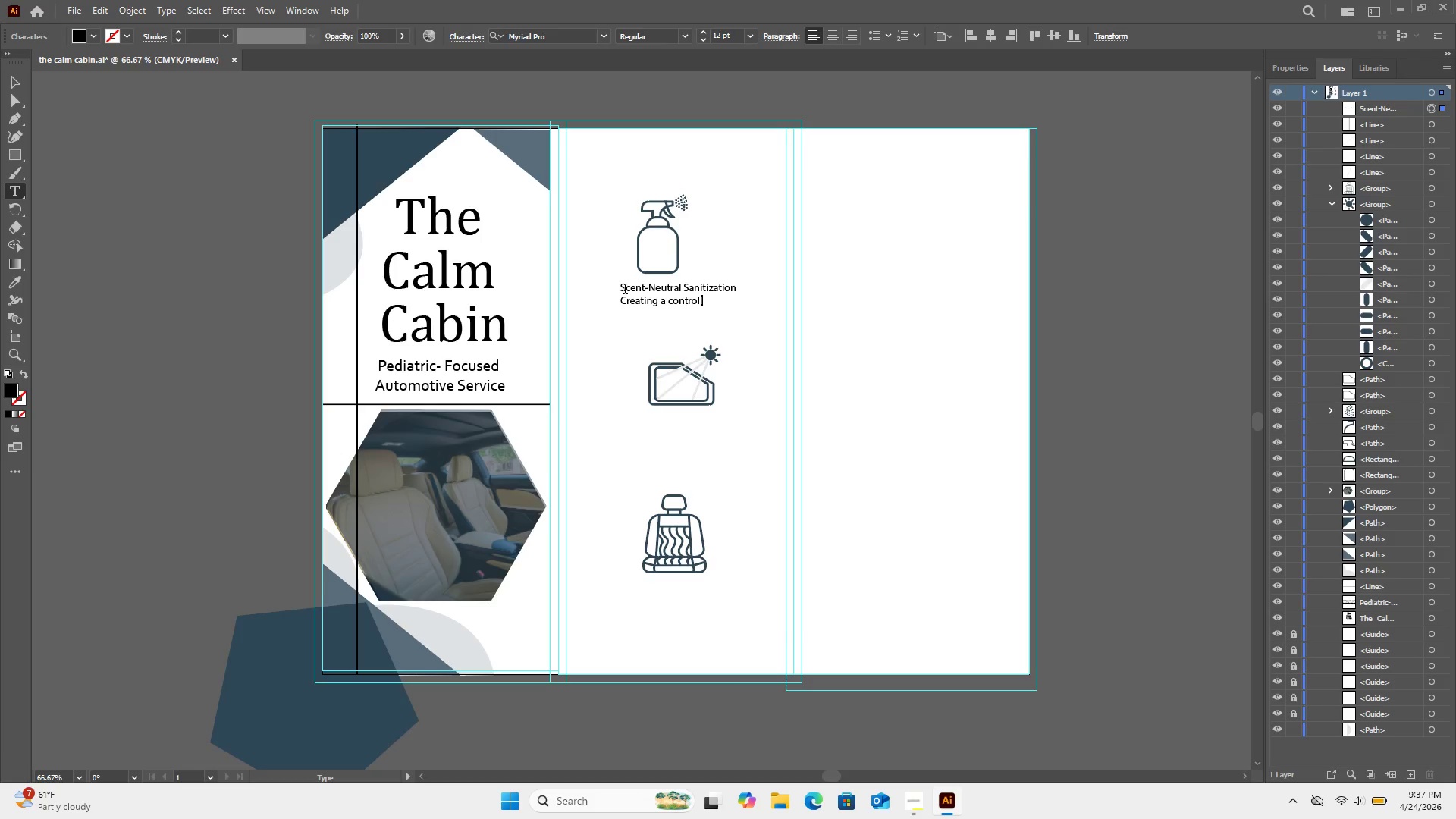 
key(Backspace)
 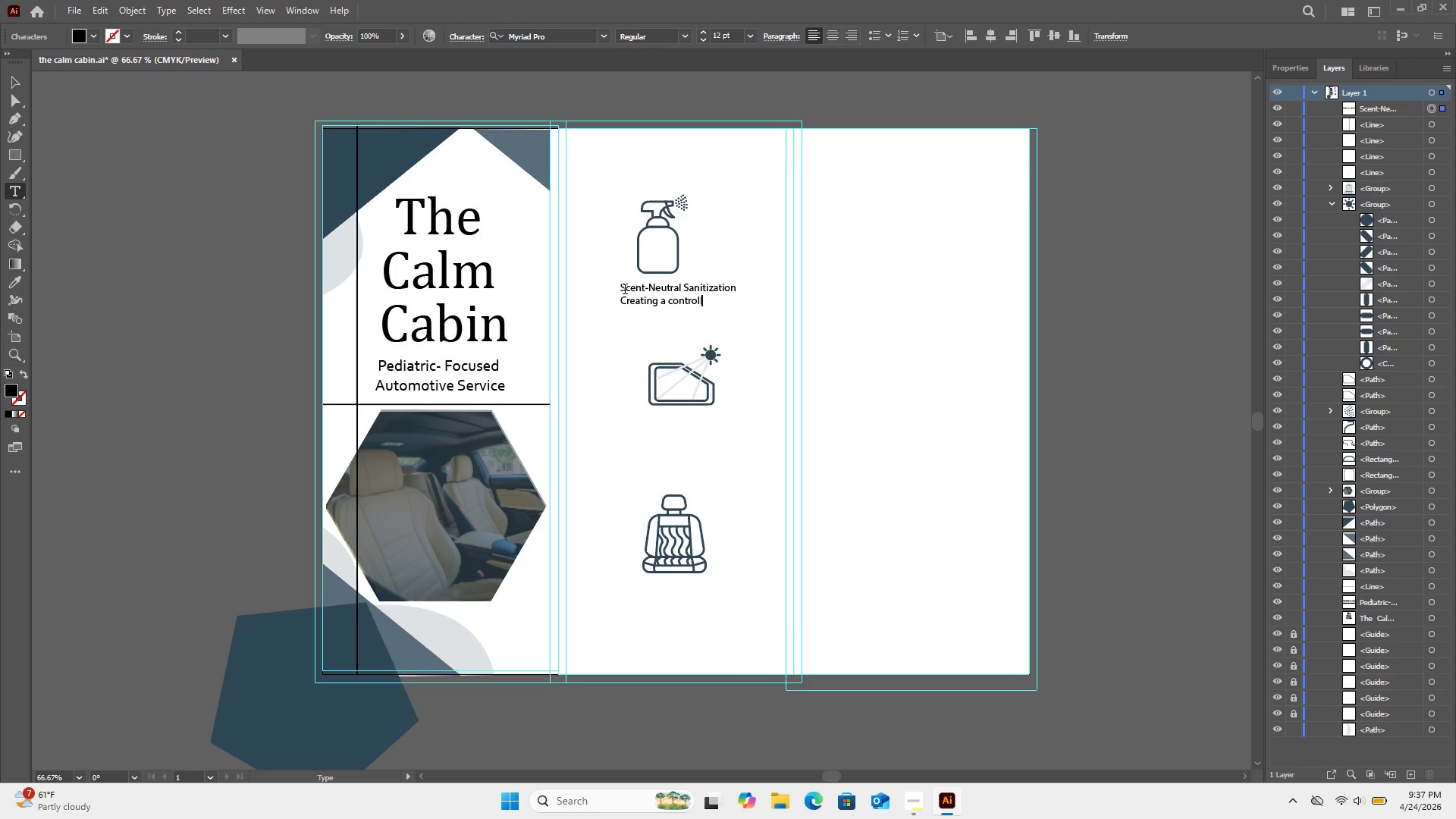 
key(Backspace)
 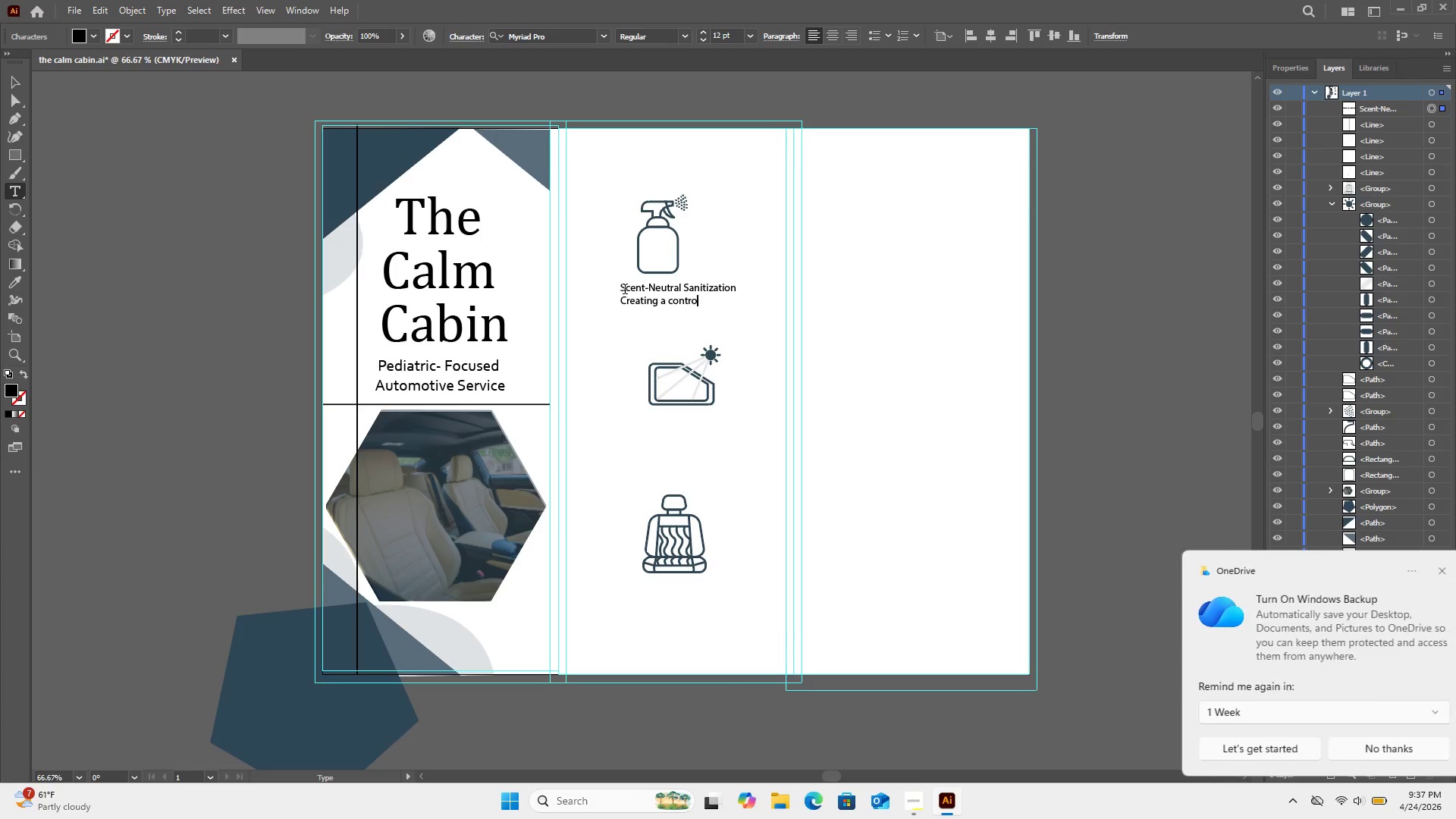 
key(Backspace)
 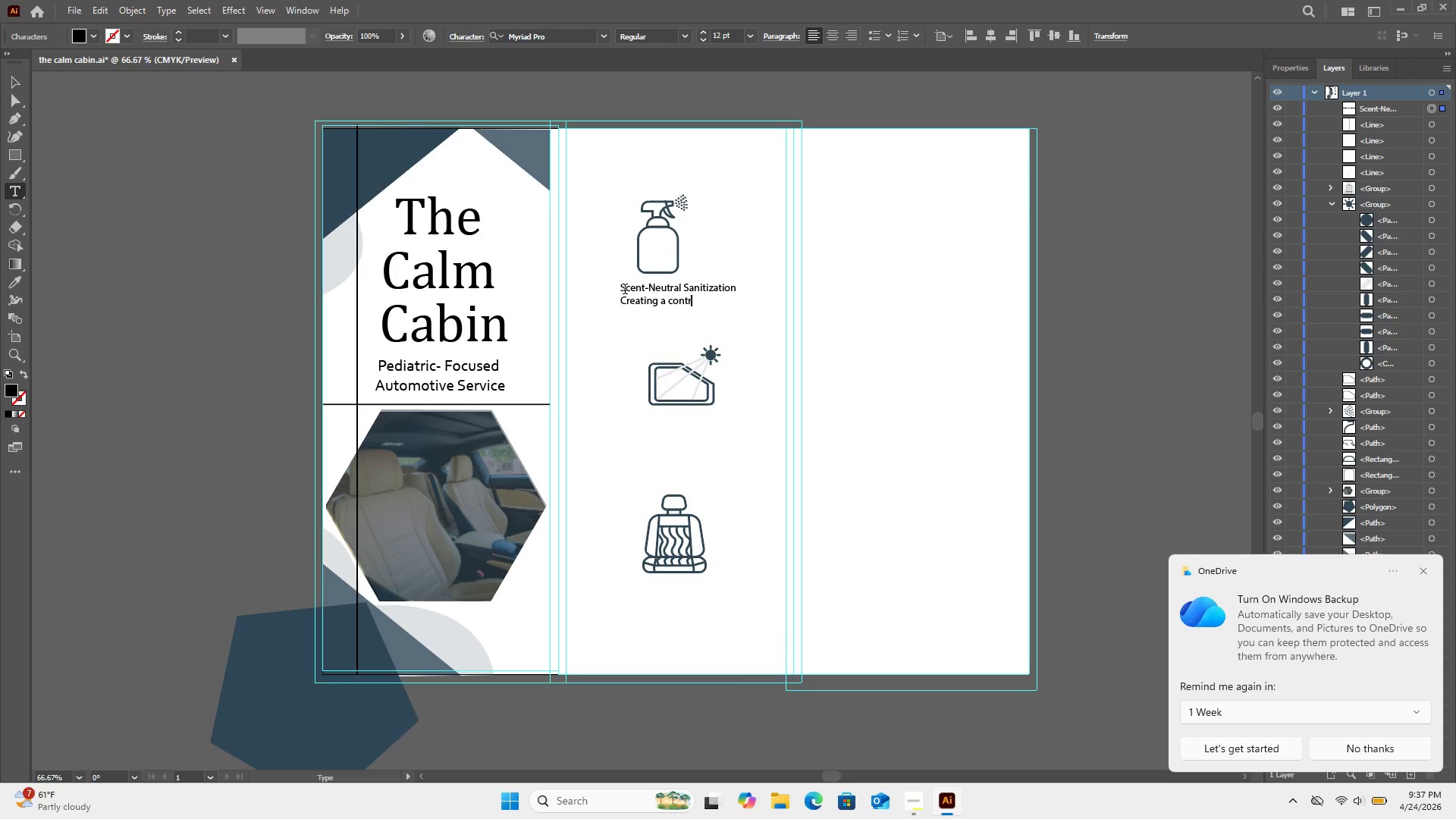 
key(Backspace)
 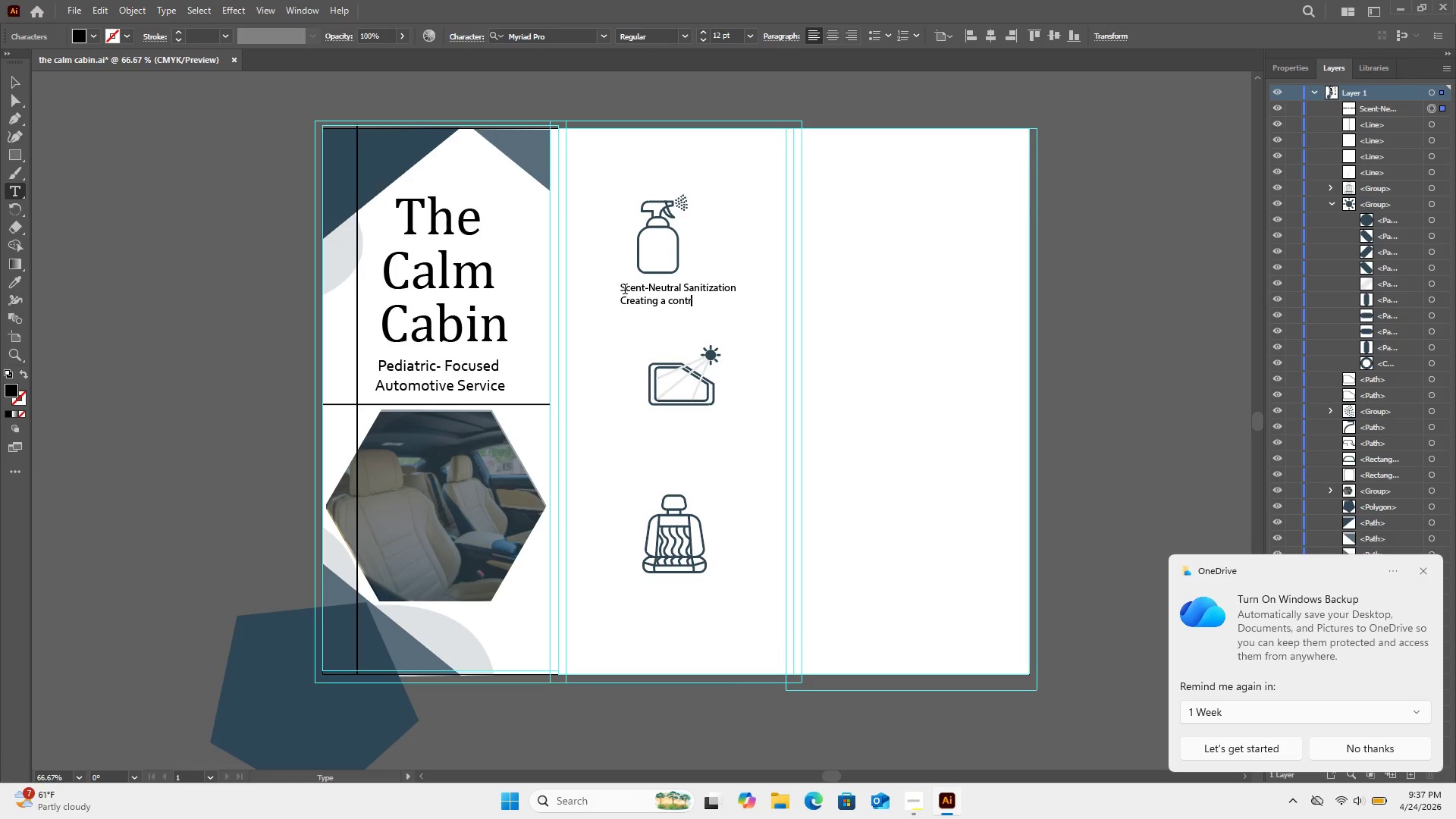 
key(Backspace)
 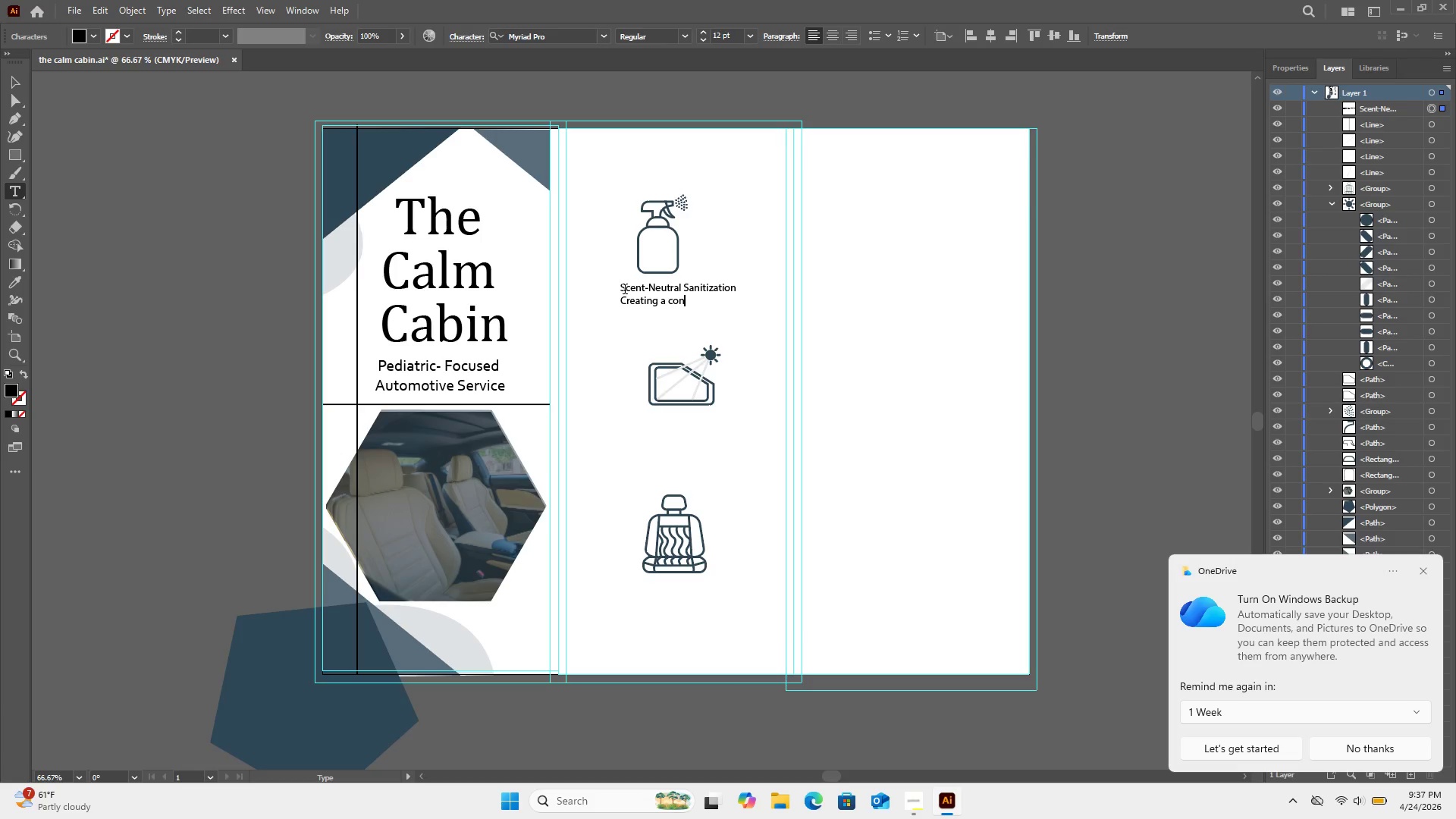 
wait(7.09)
 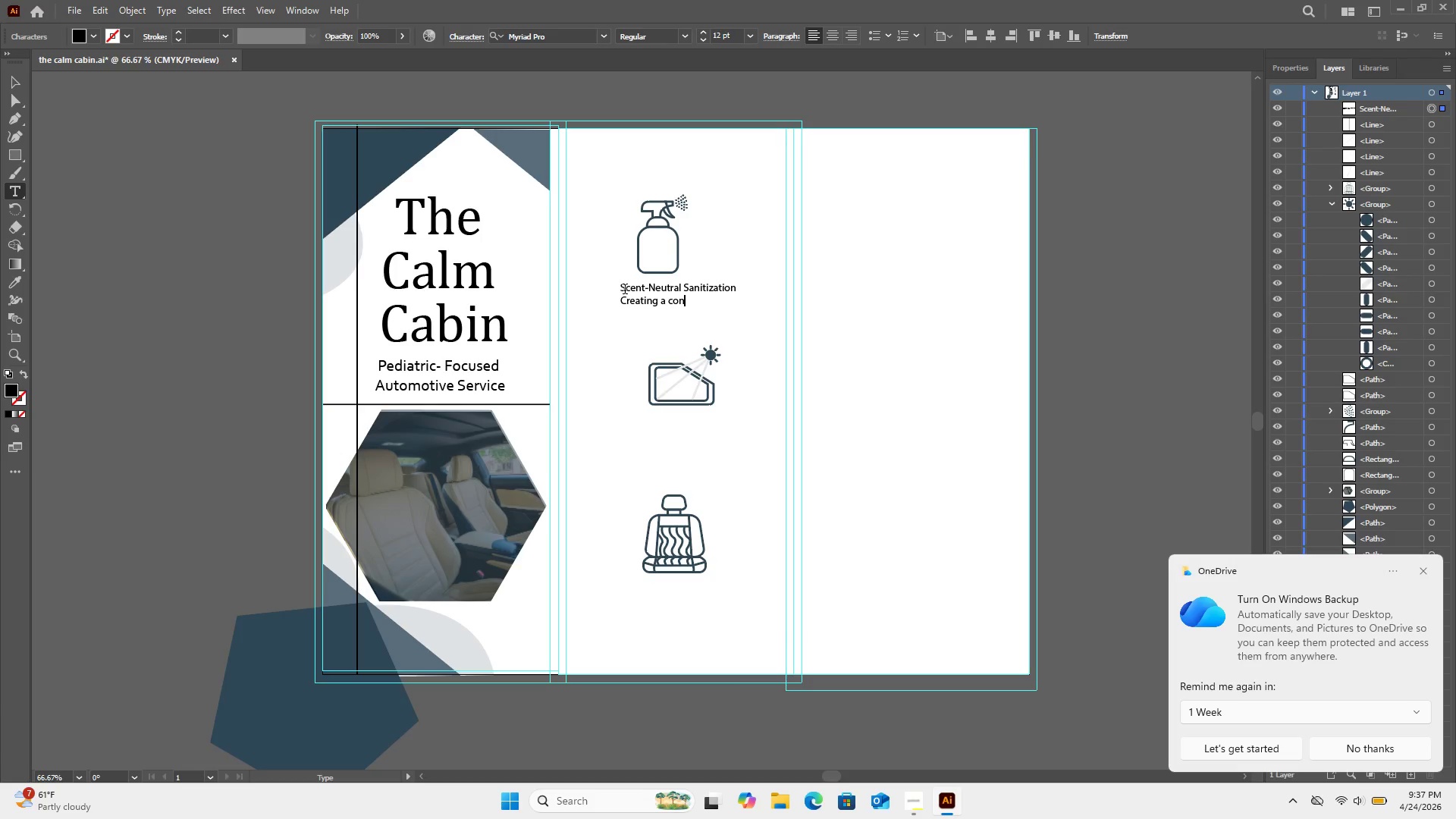 
key(T)
 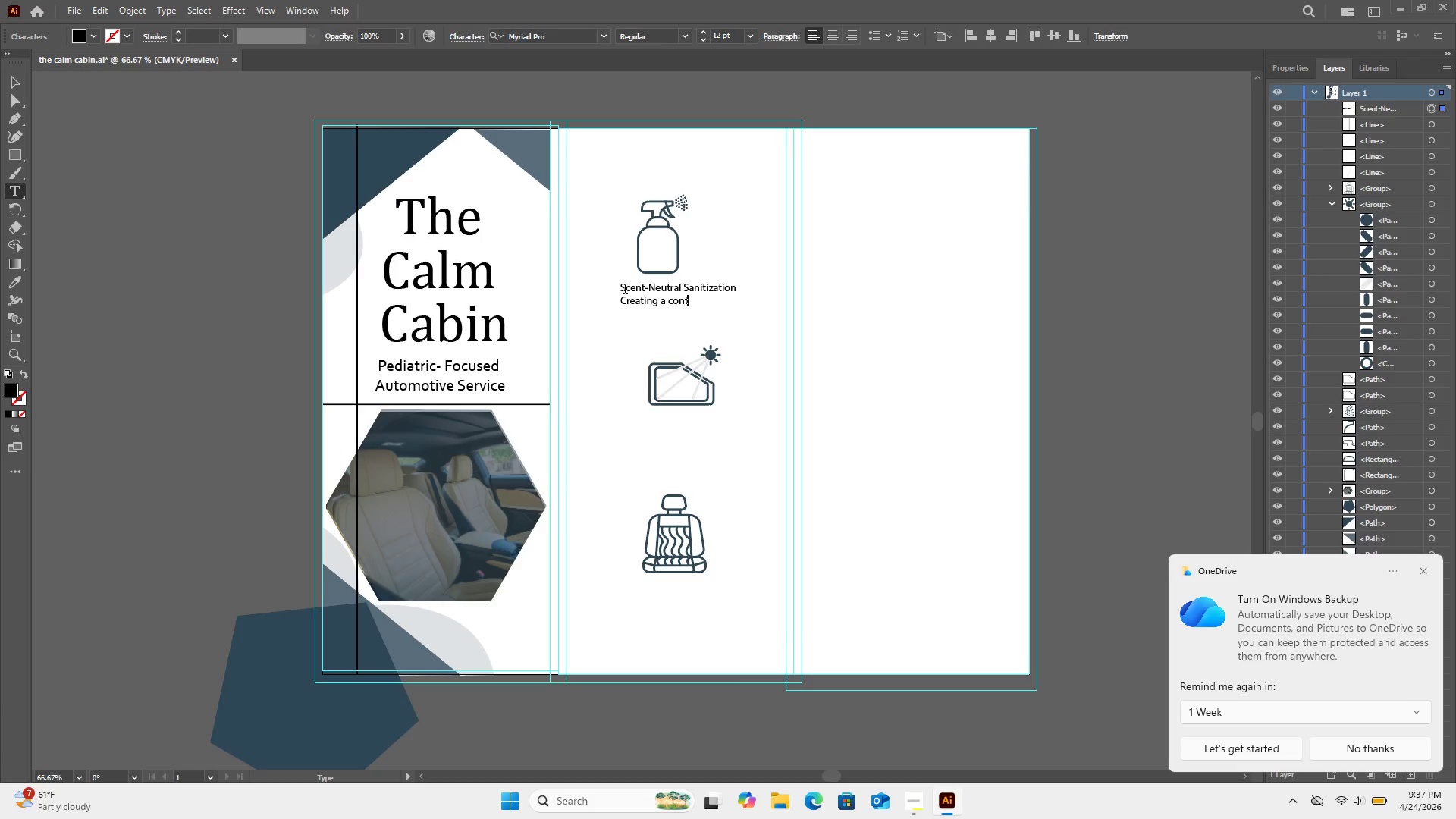 
type(rotied Allergr)
key(Backspace)
type(en -[NumLock][NumLock][NumLock])
key(Backspace)
key(Backspace)
type(-Fre Enviir)
key(Backspace)
key(Backspace)
type(ronmett)
key(Backspace)
type(nt )
key(Backspace)
key(Backspace)
key(Backspace)
key(Backspace)
type(nt)
 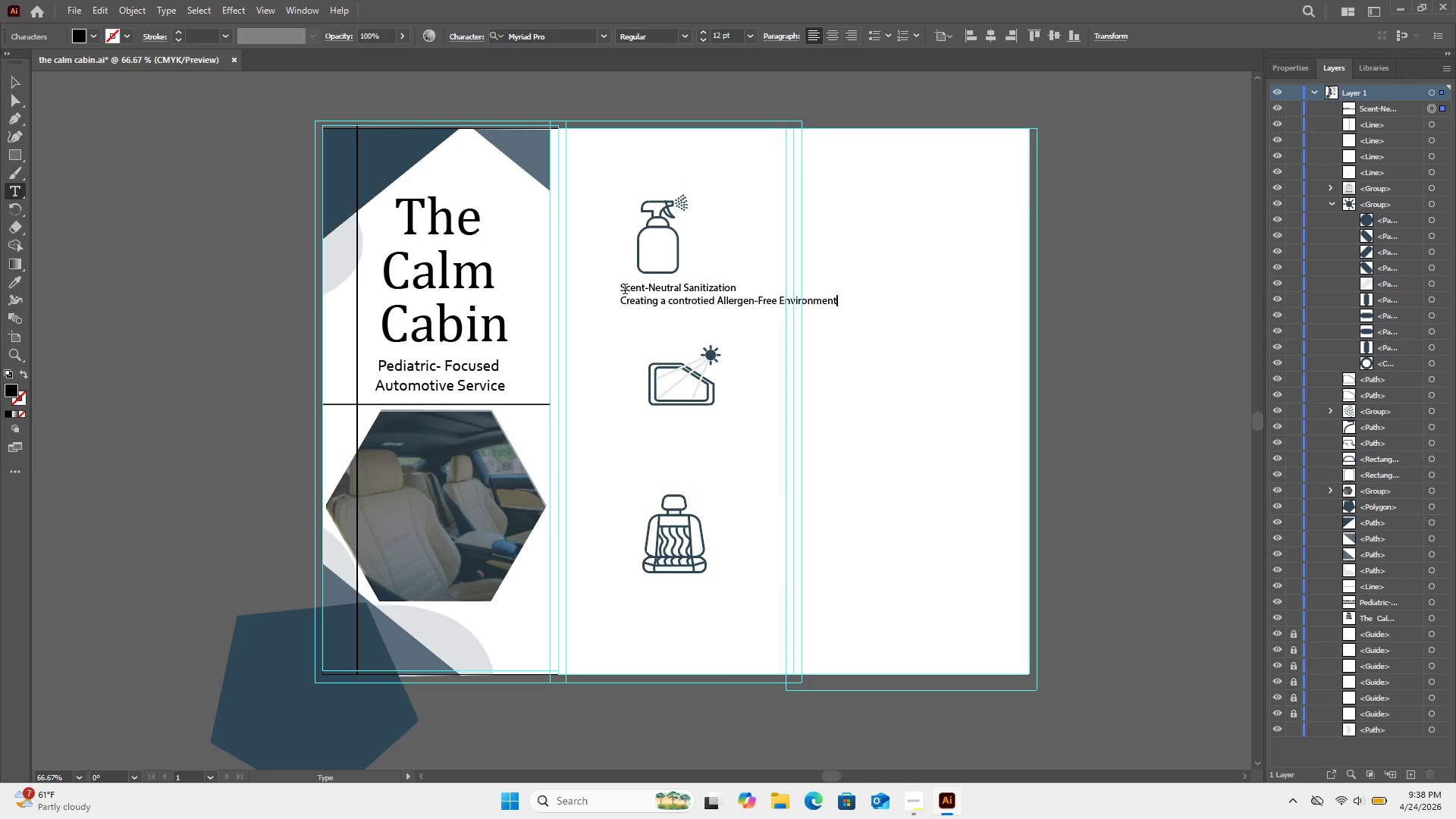 
wait(8.67)
 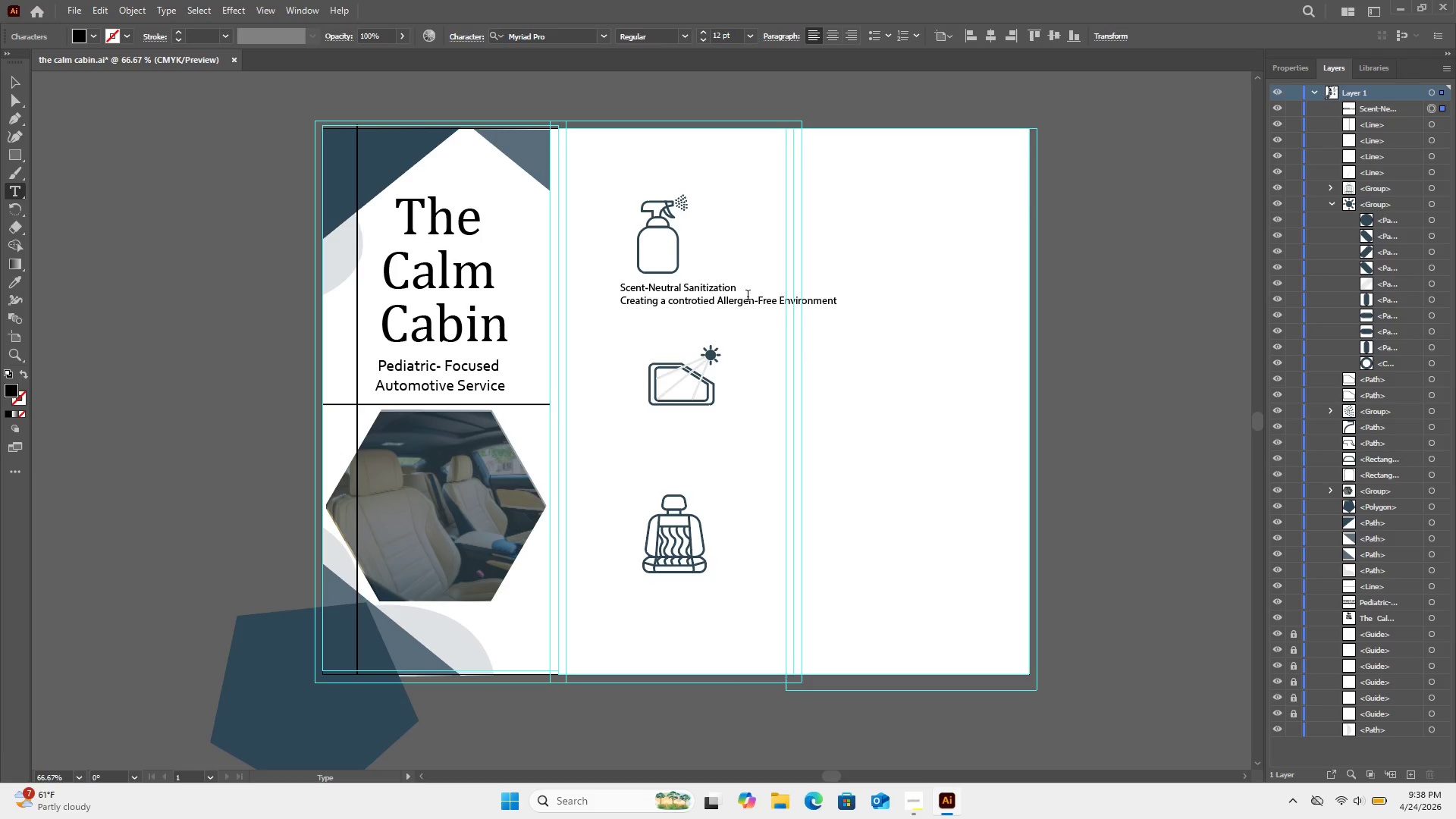 
left_click([716, 303])
 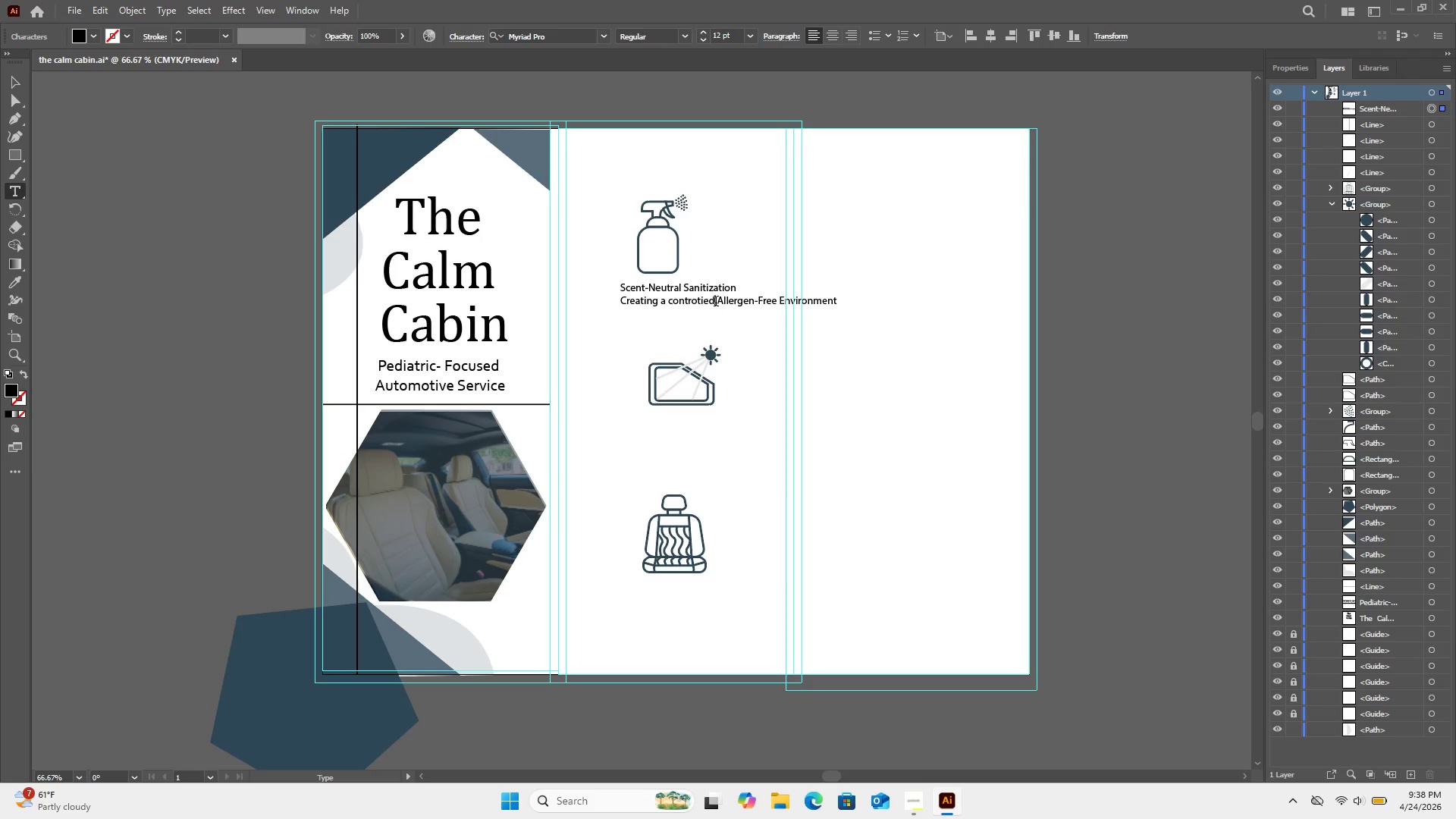 
key(ArrowRight)